 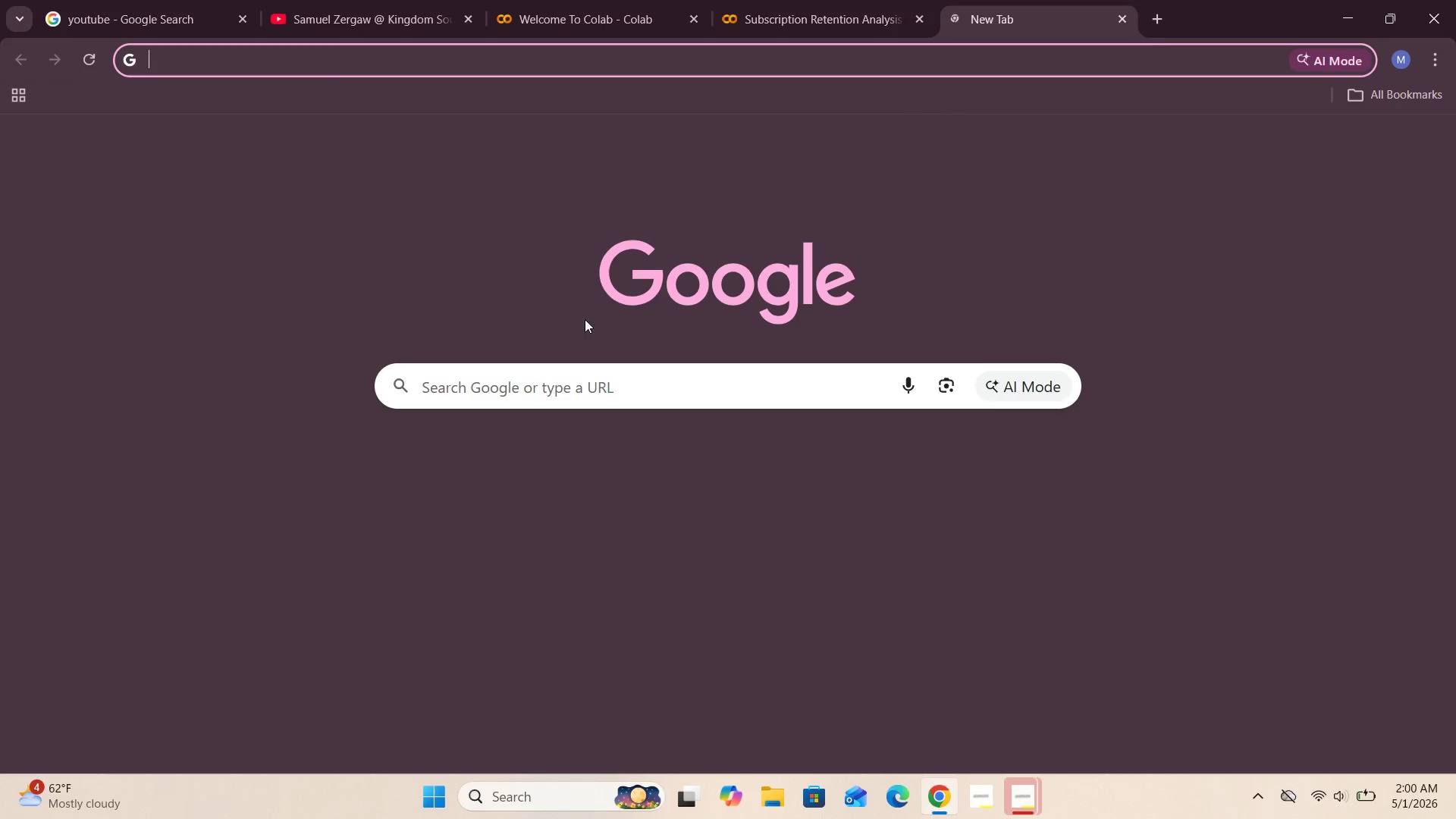 
left_click([473, 376])
 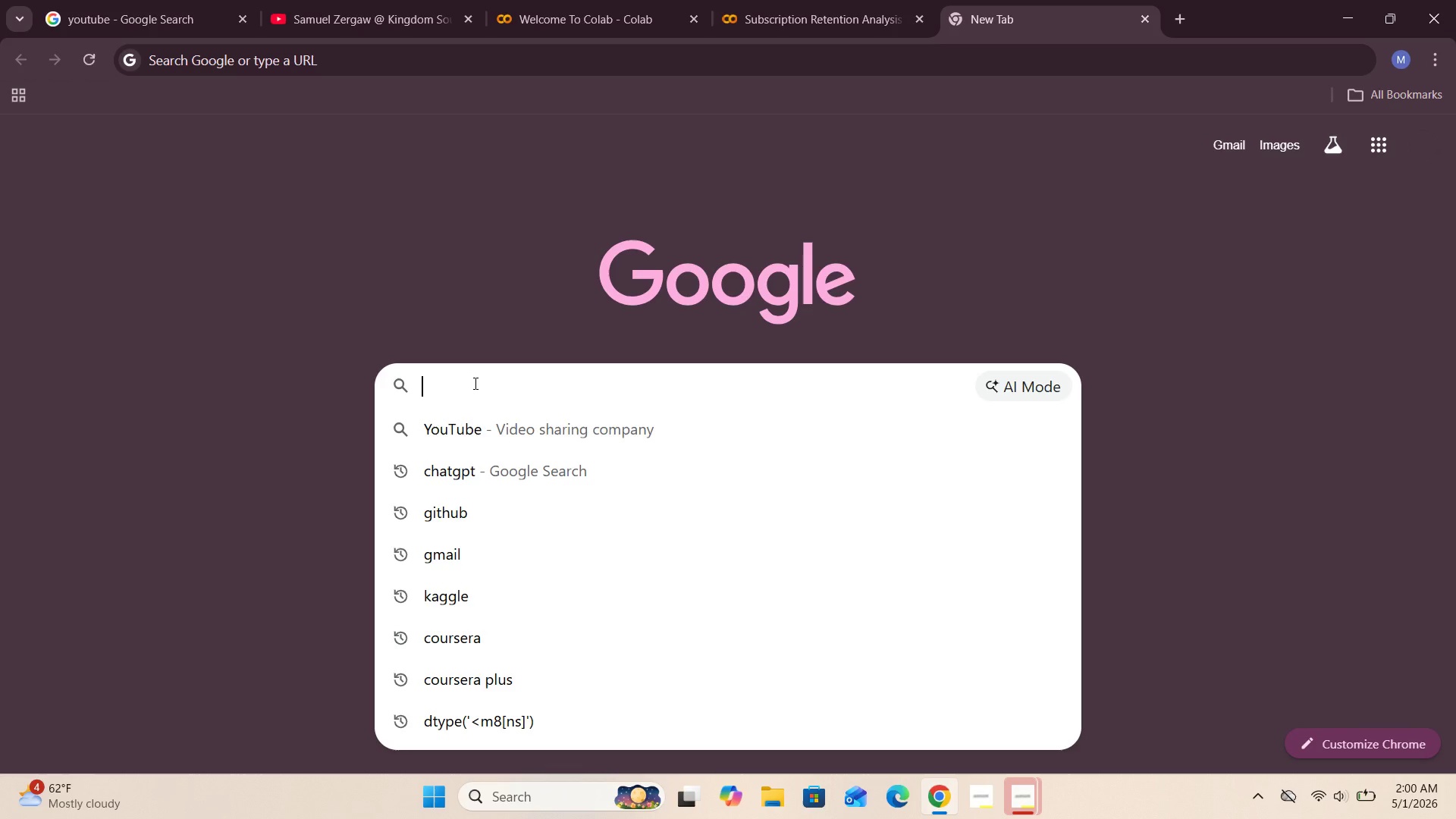 
key(Control+V)
 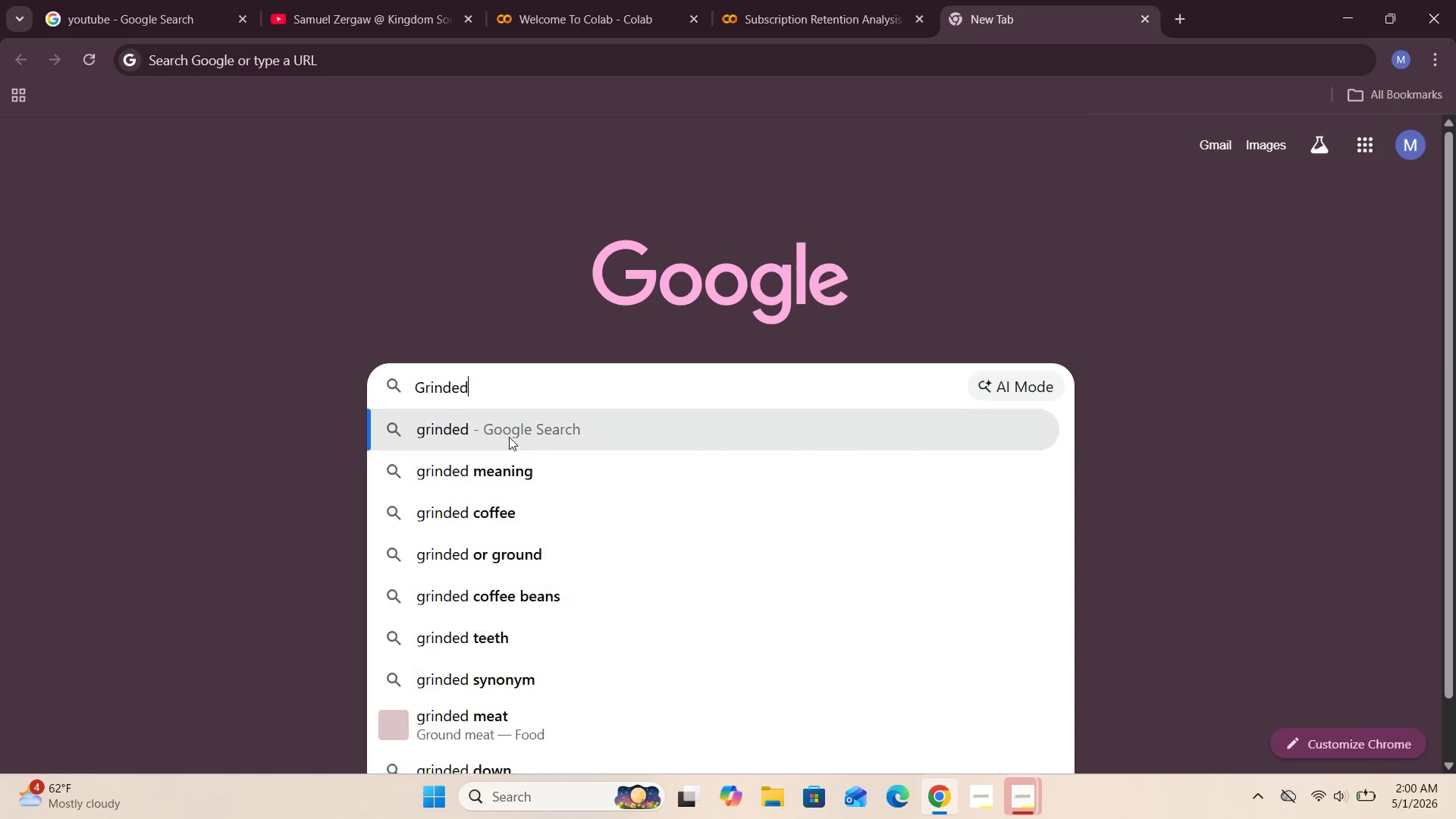 
left_click([447, 435])
 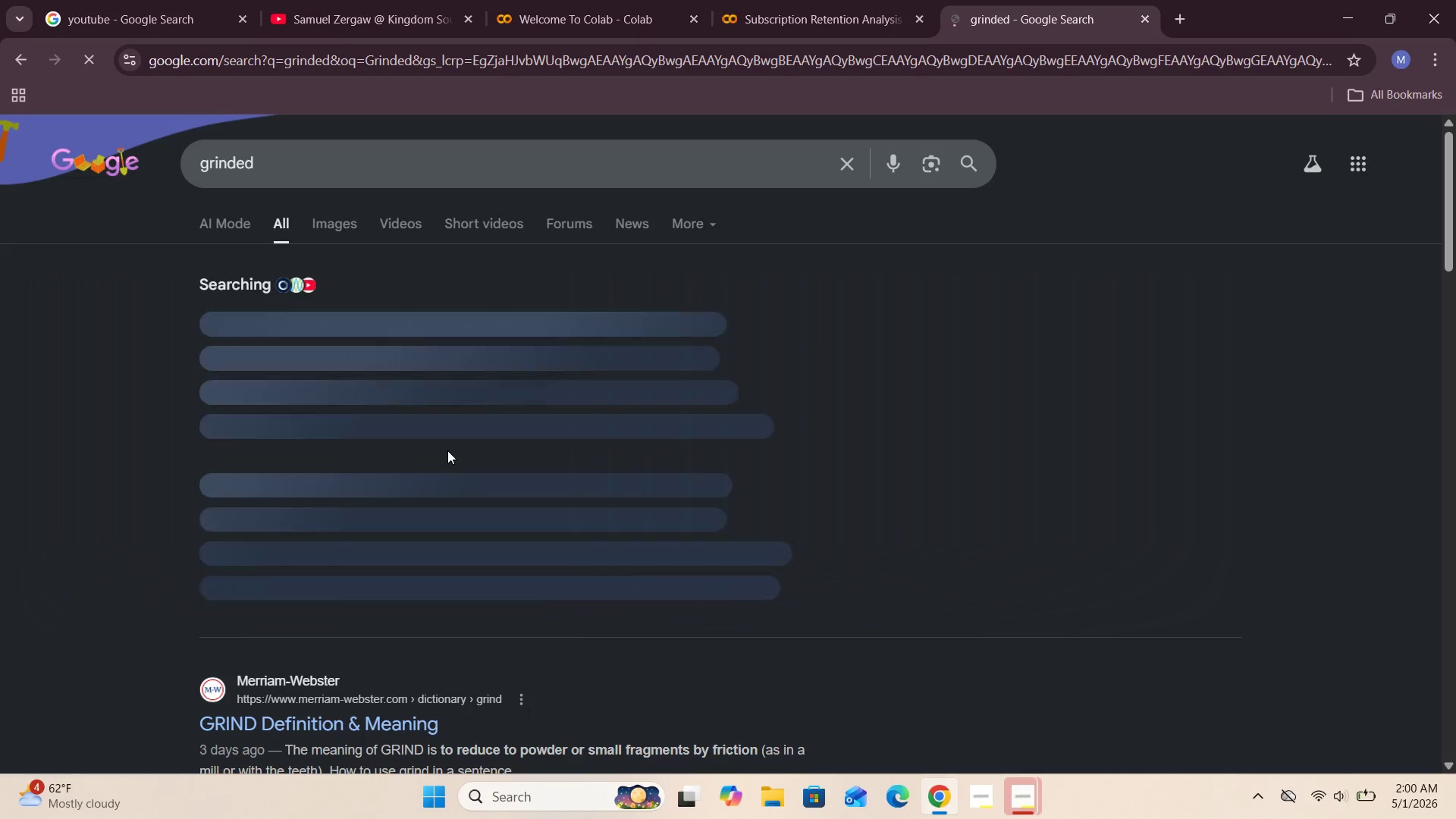 
scroll: coordinate [447, 450], scroll_direction: down, amount: 1.0
 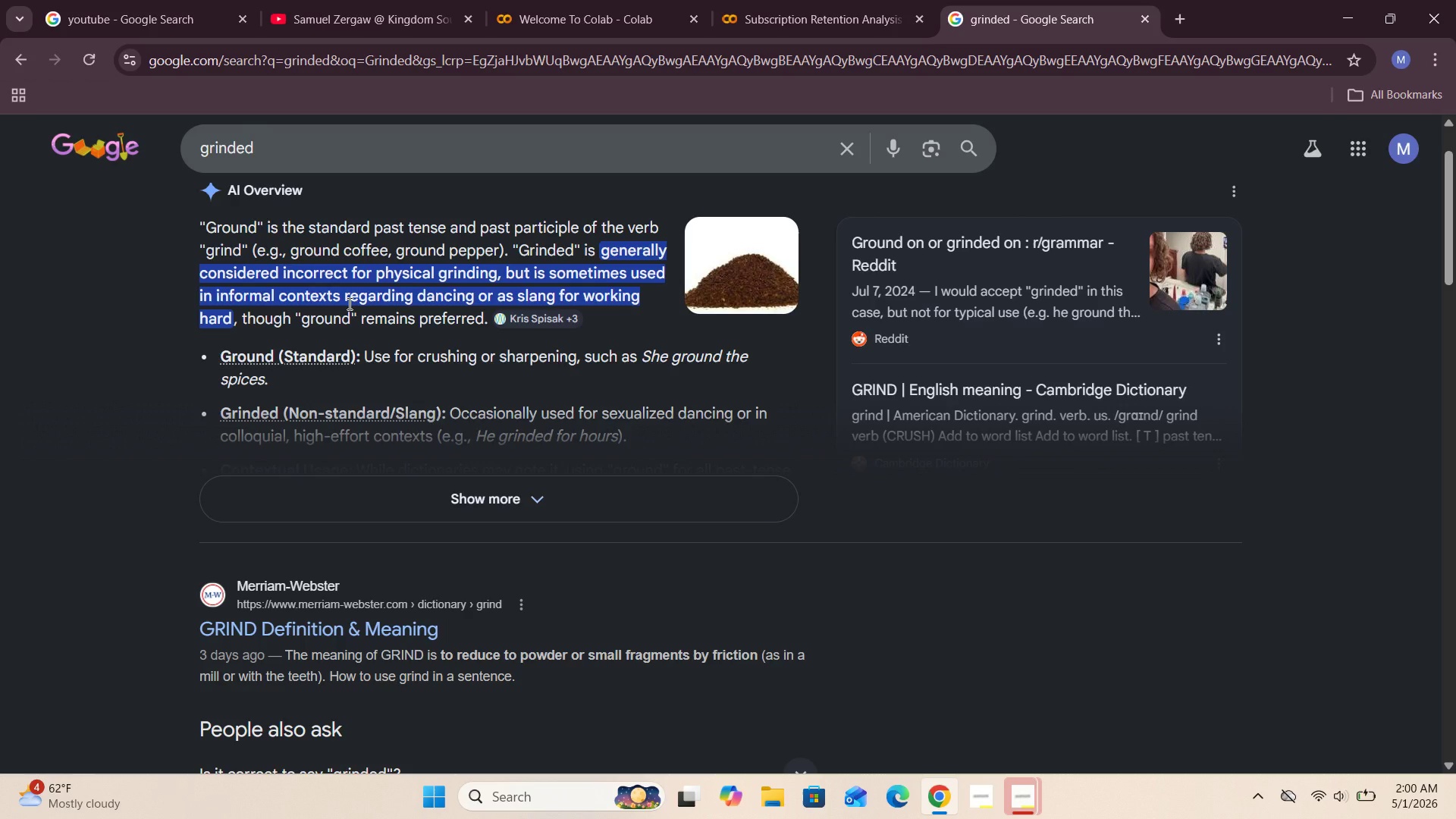 
wait(11.36)
 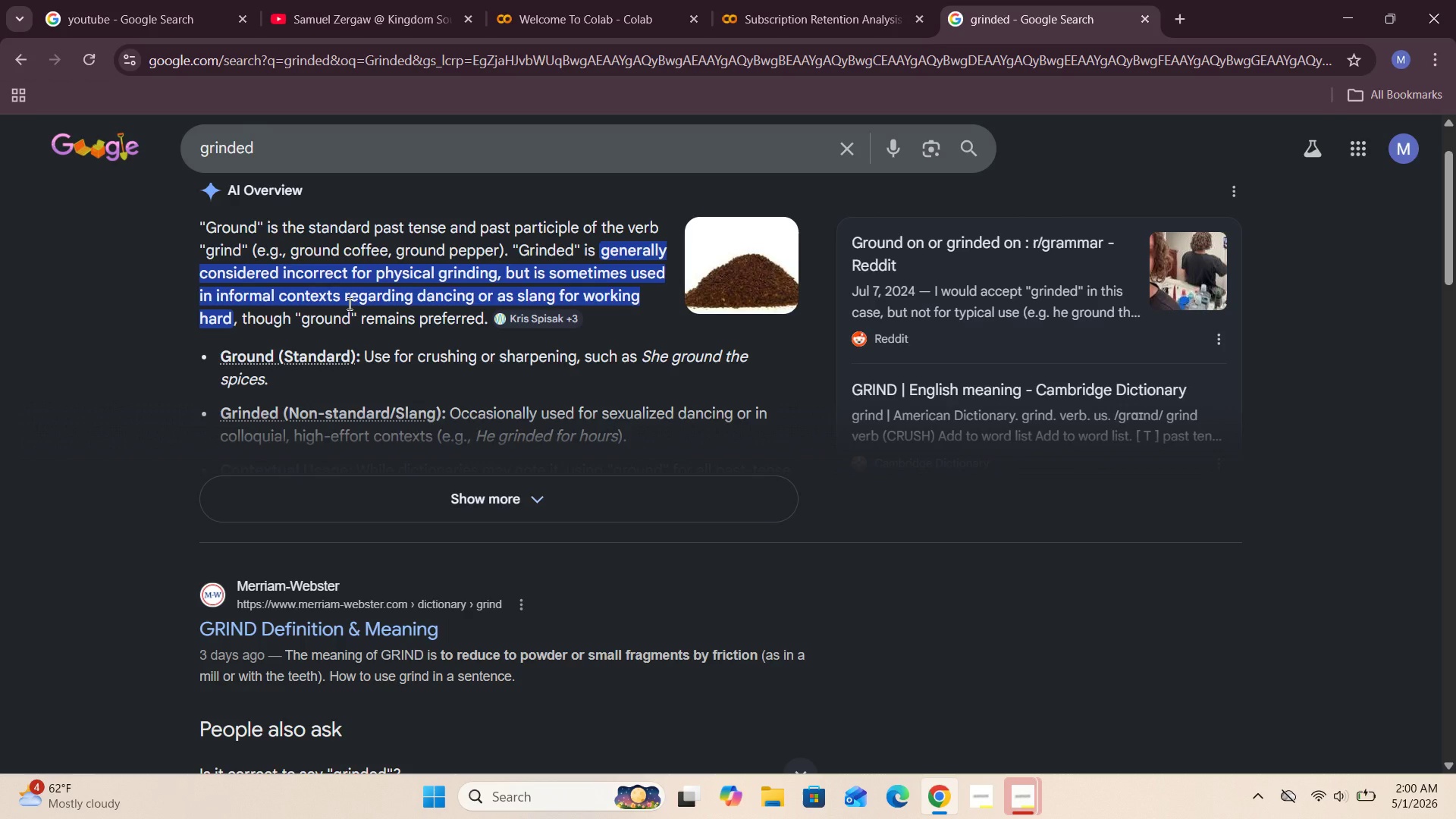 
left_click([753, 0])
 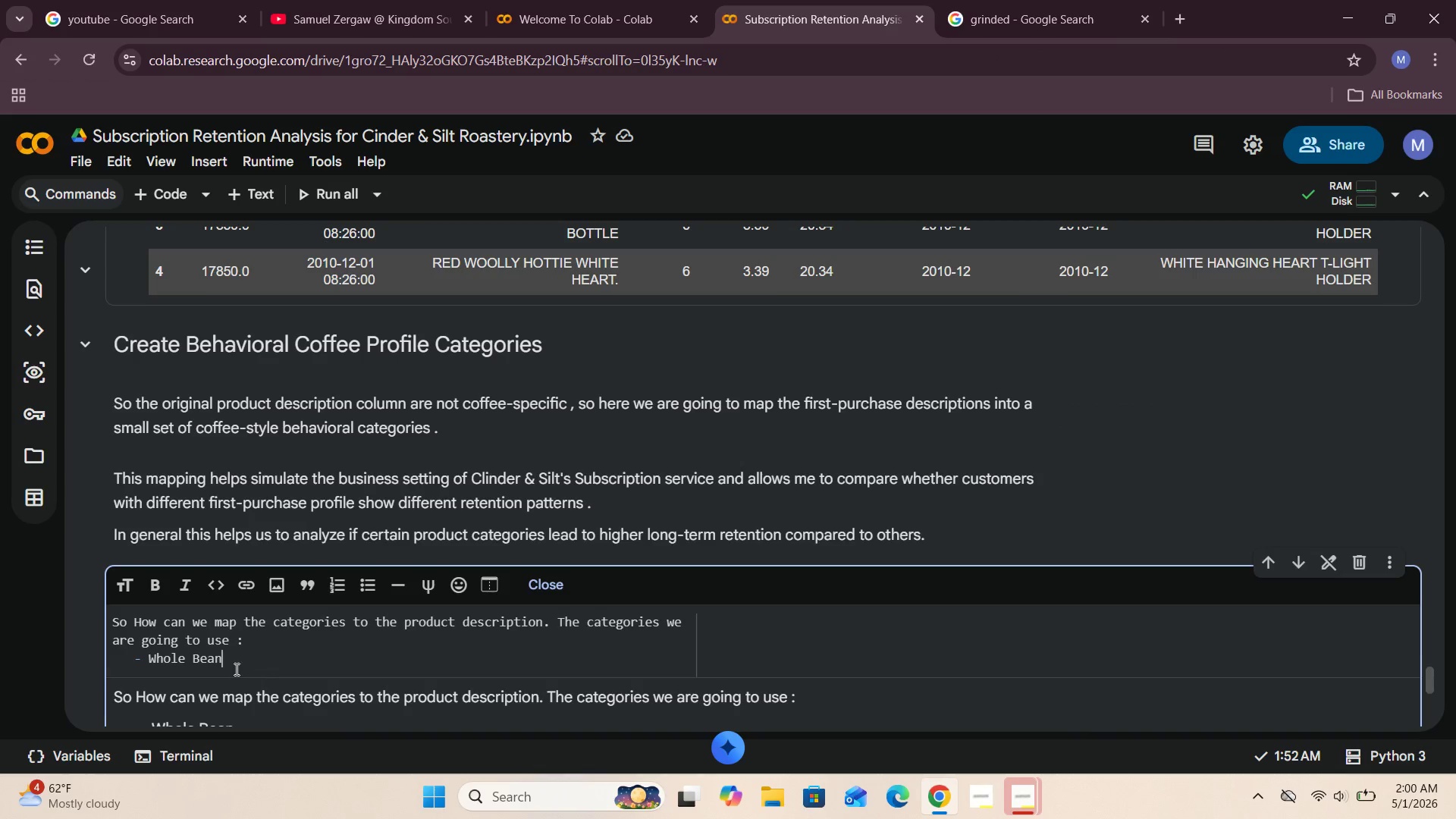 
left_click([232, 667])
 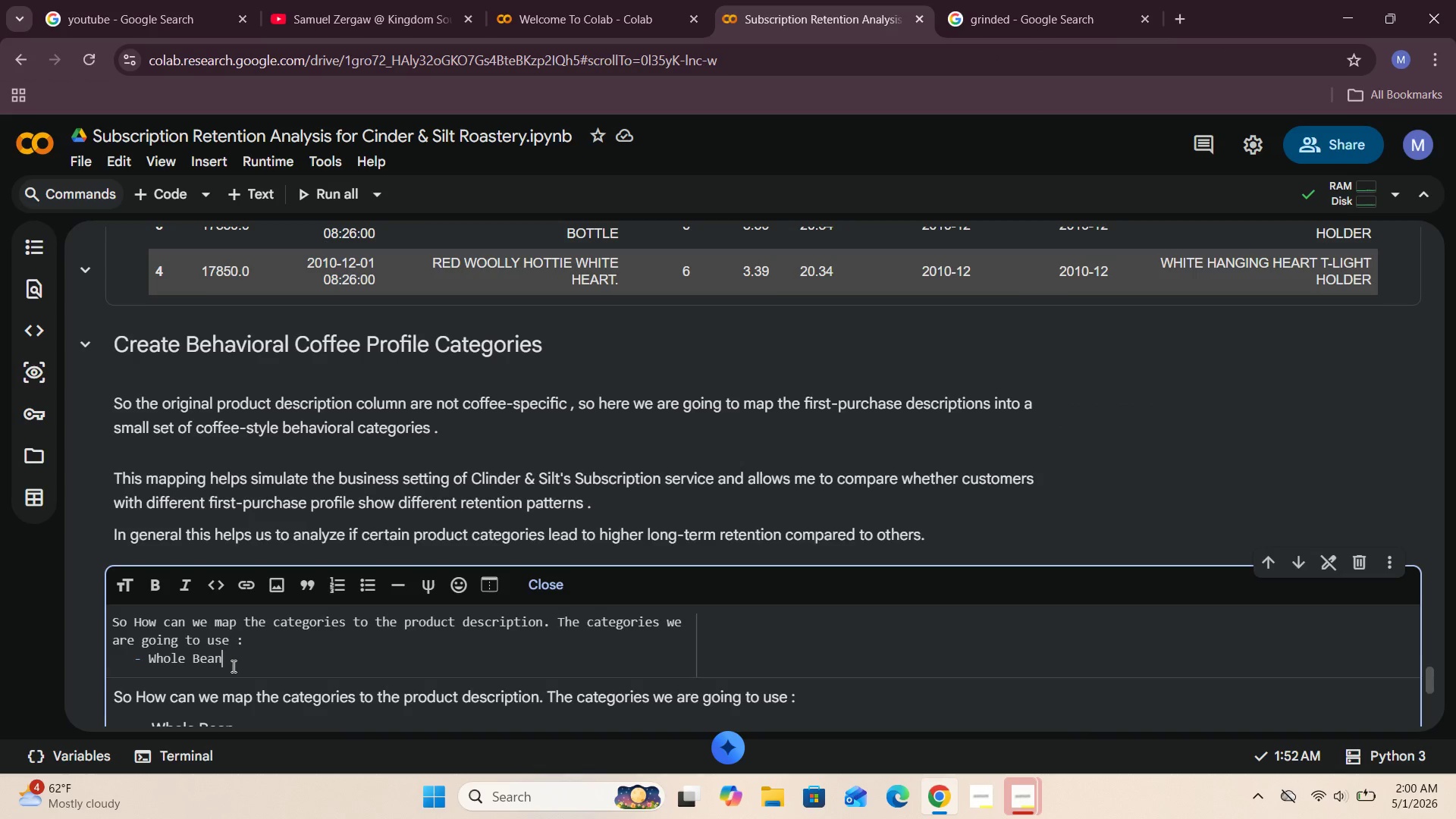 
key(Enter)
 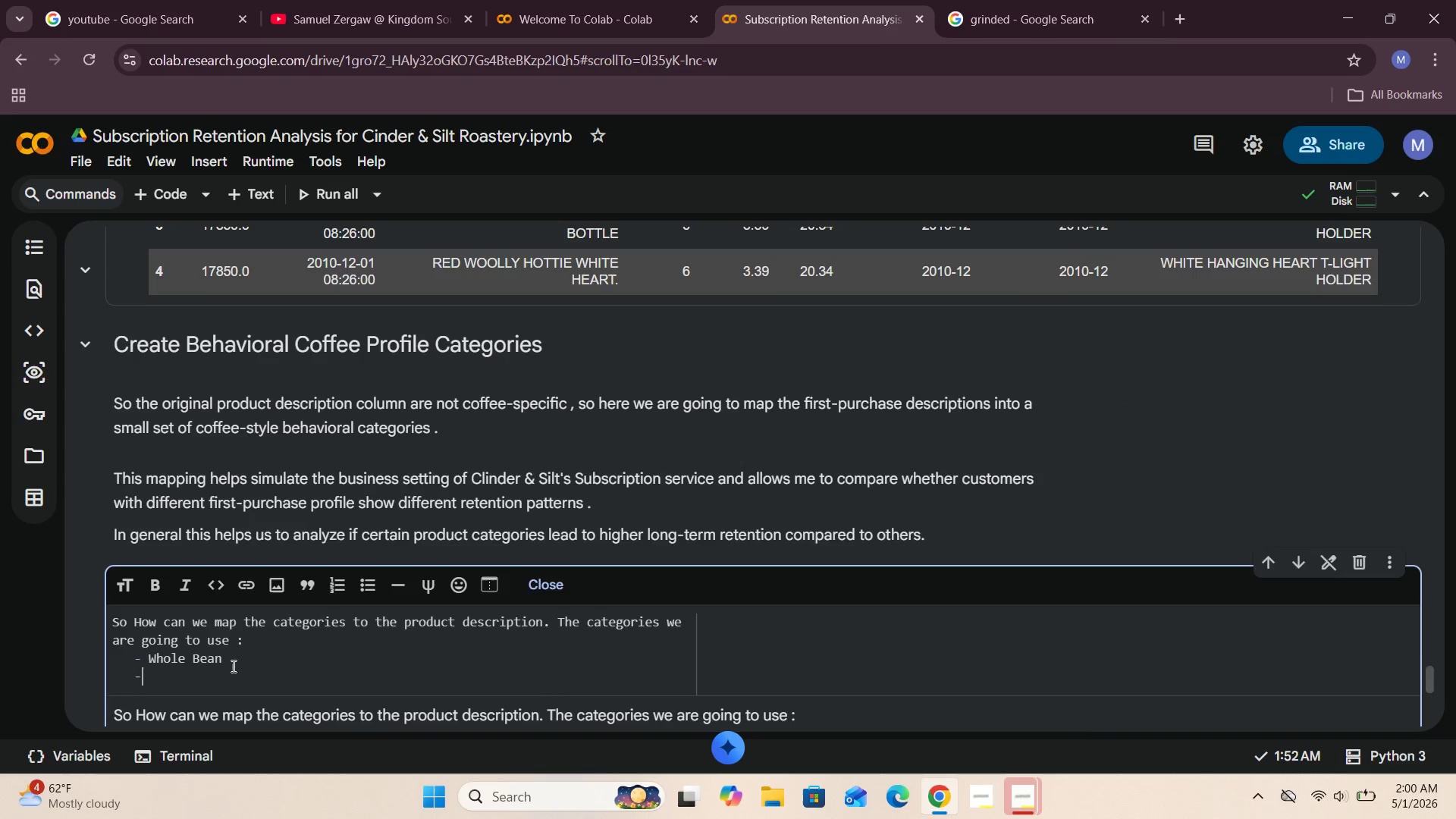 
type(- Grounded )
 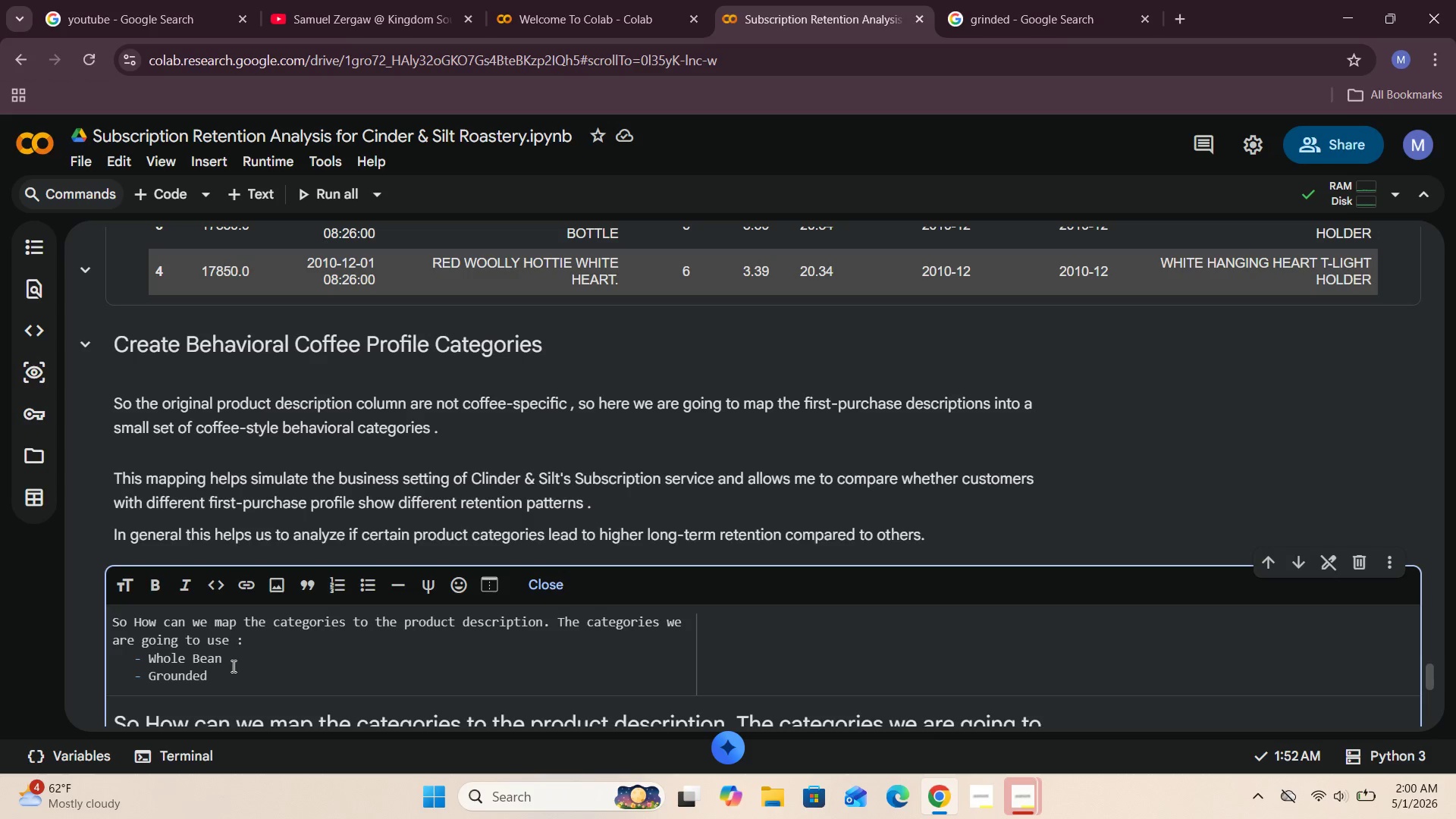 
key(Enter)
 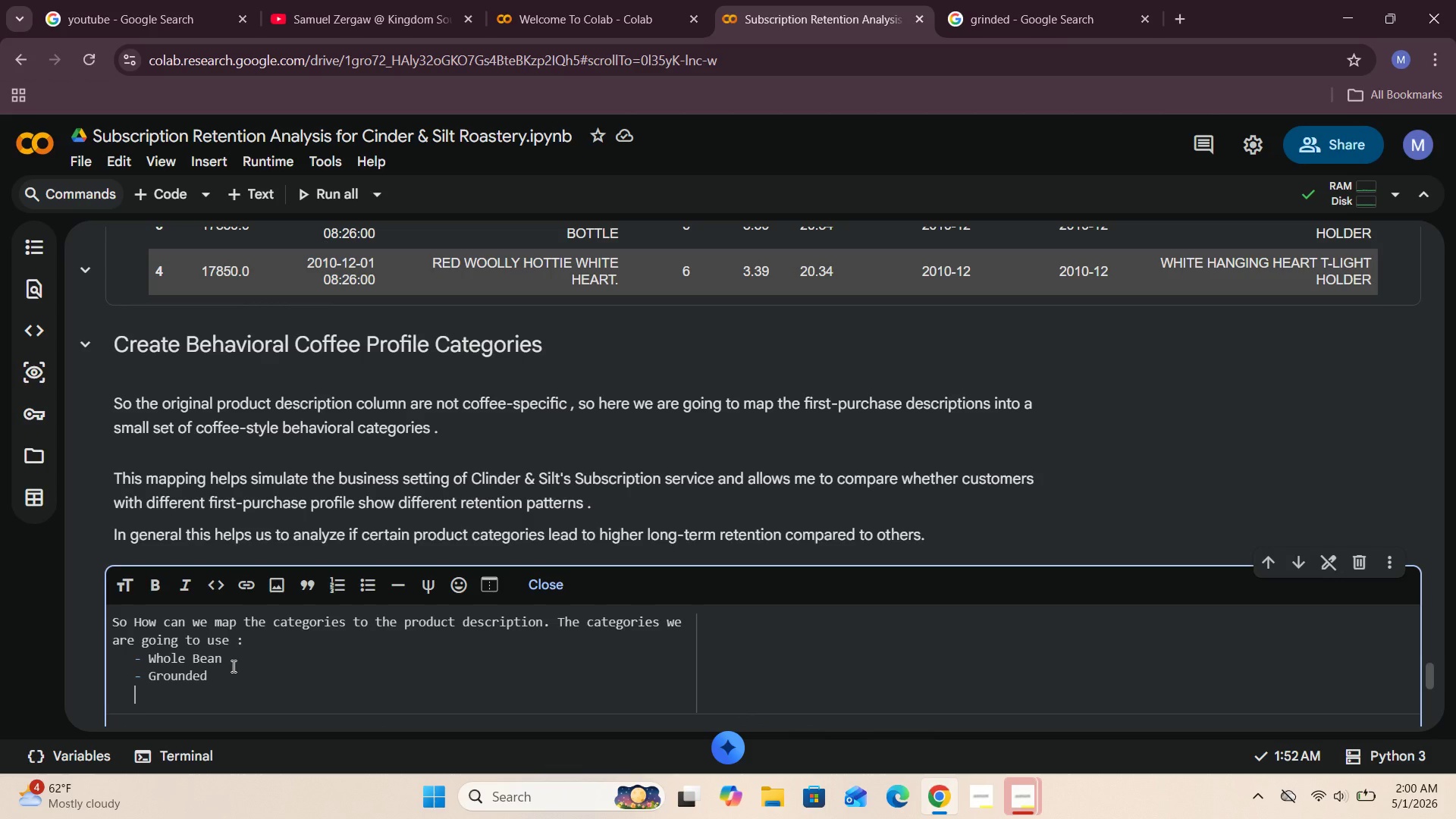 
key(Minus)
 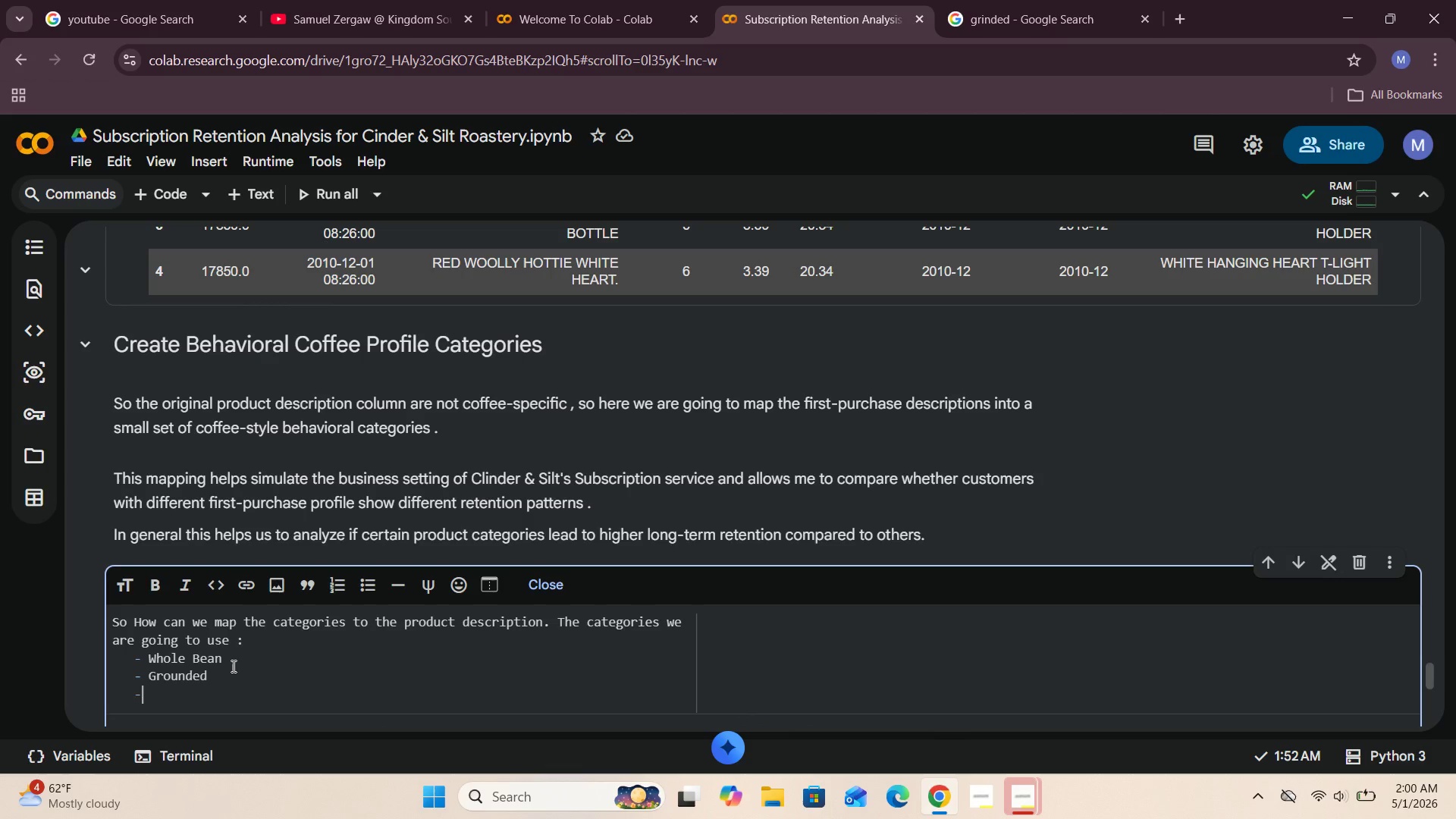 
key(Space)
 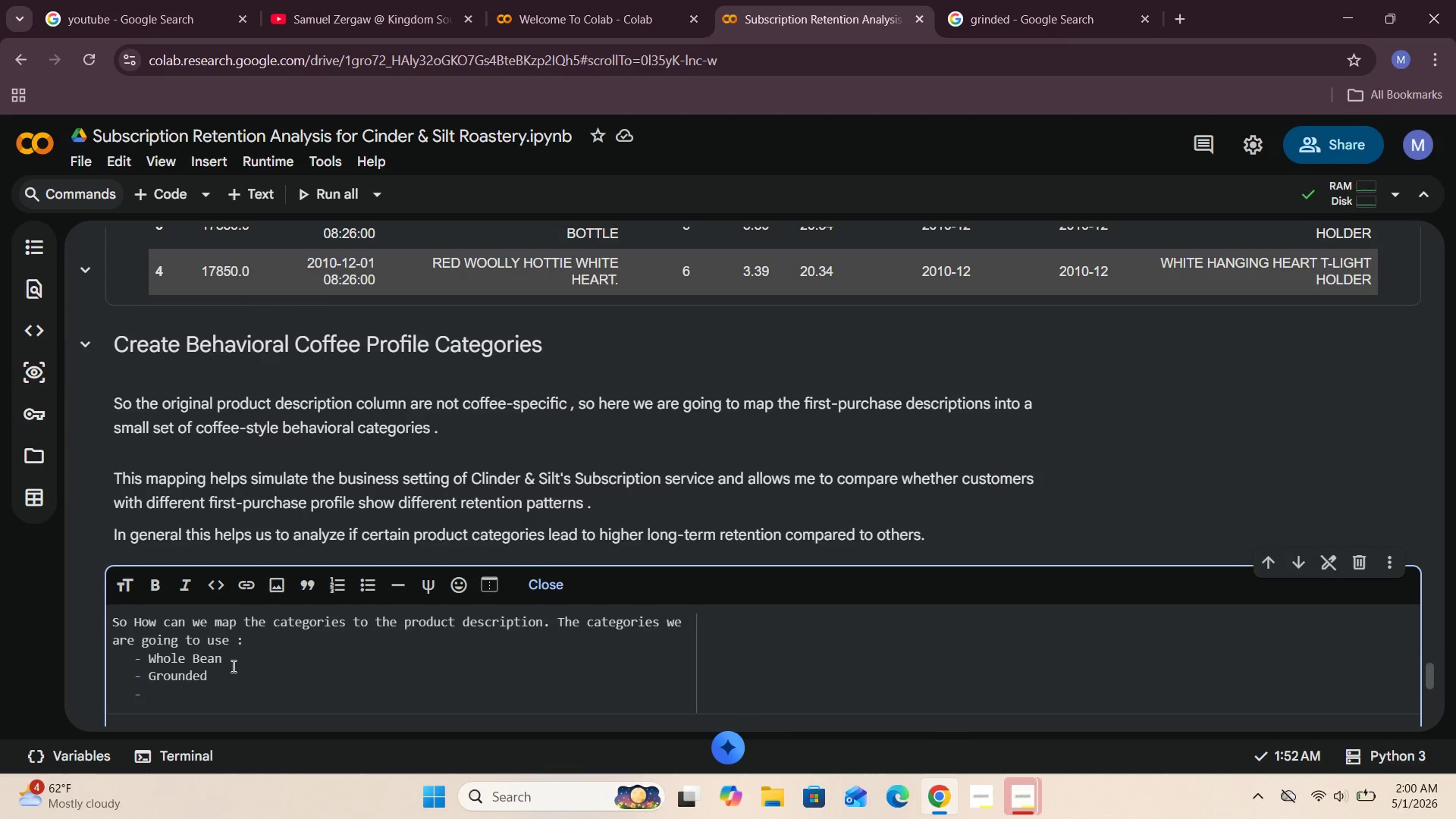 
key(CapsLock)
 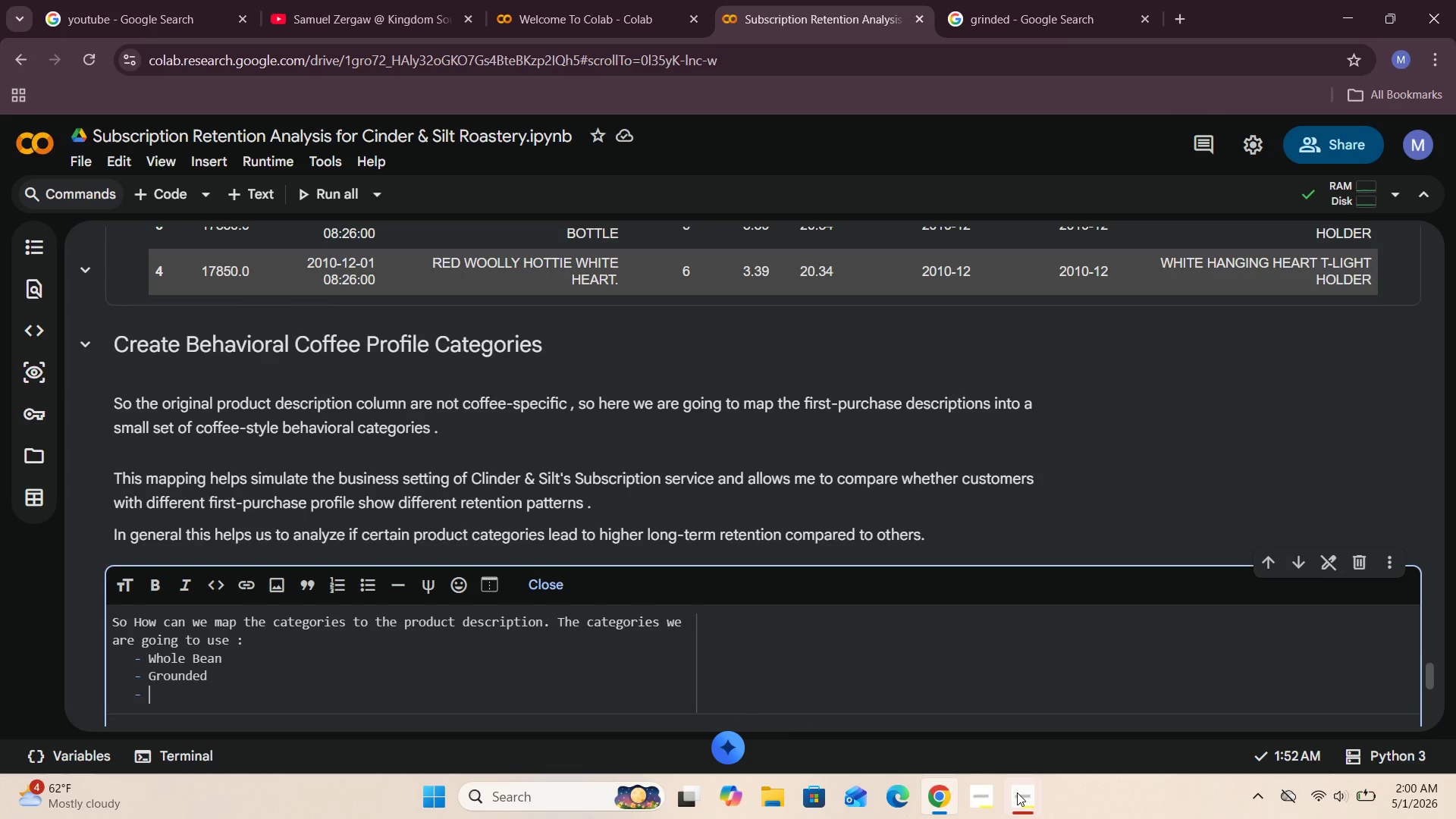 
left_click([938, 658])